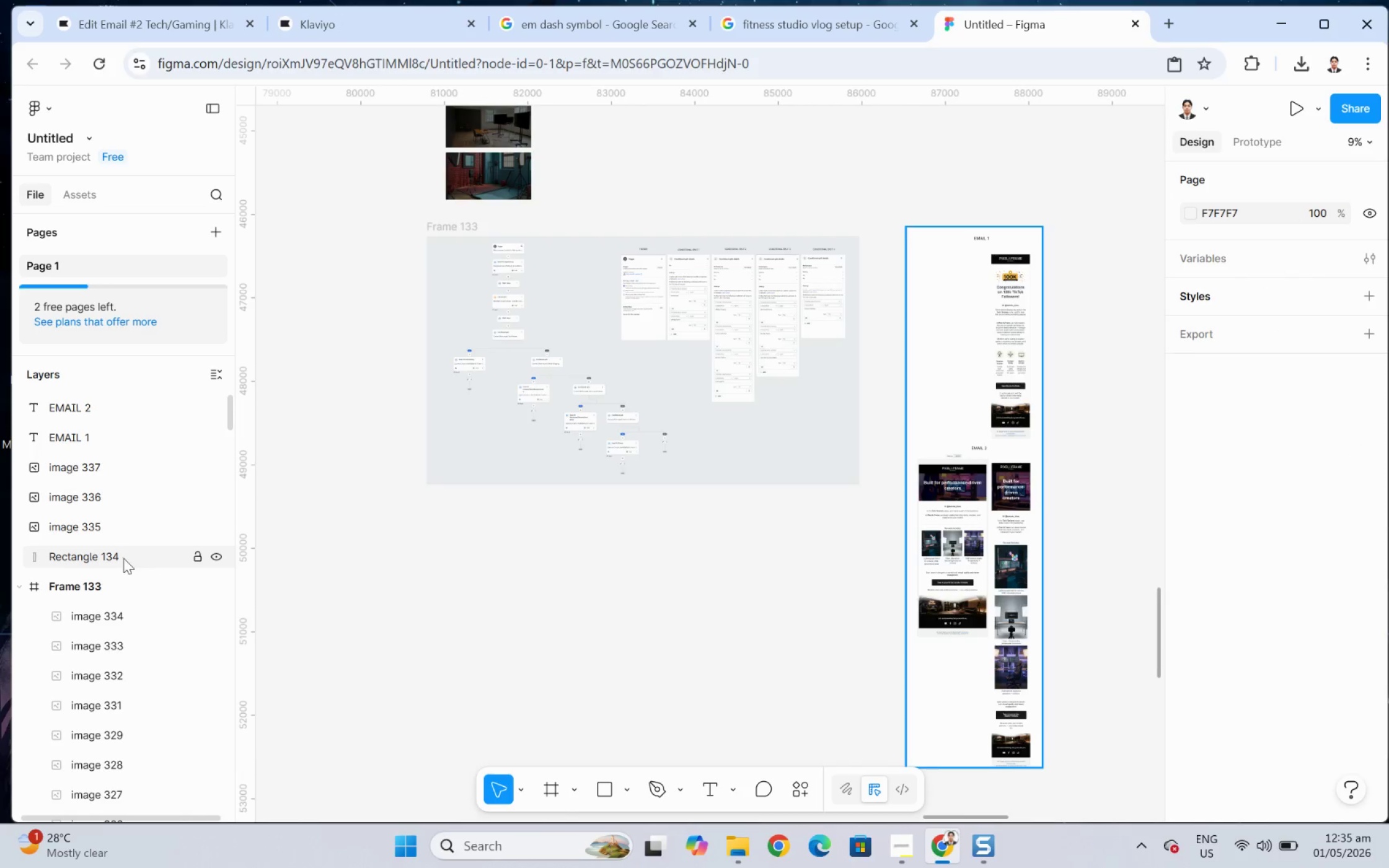 
key(Control+Z)
 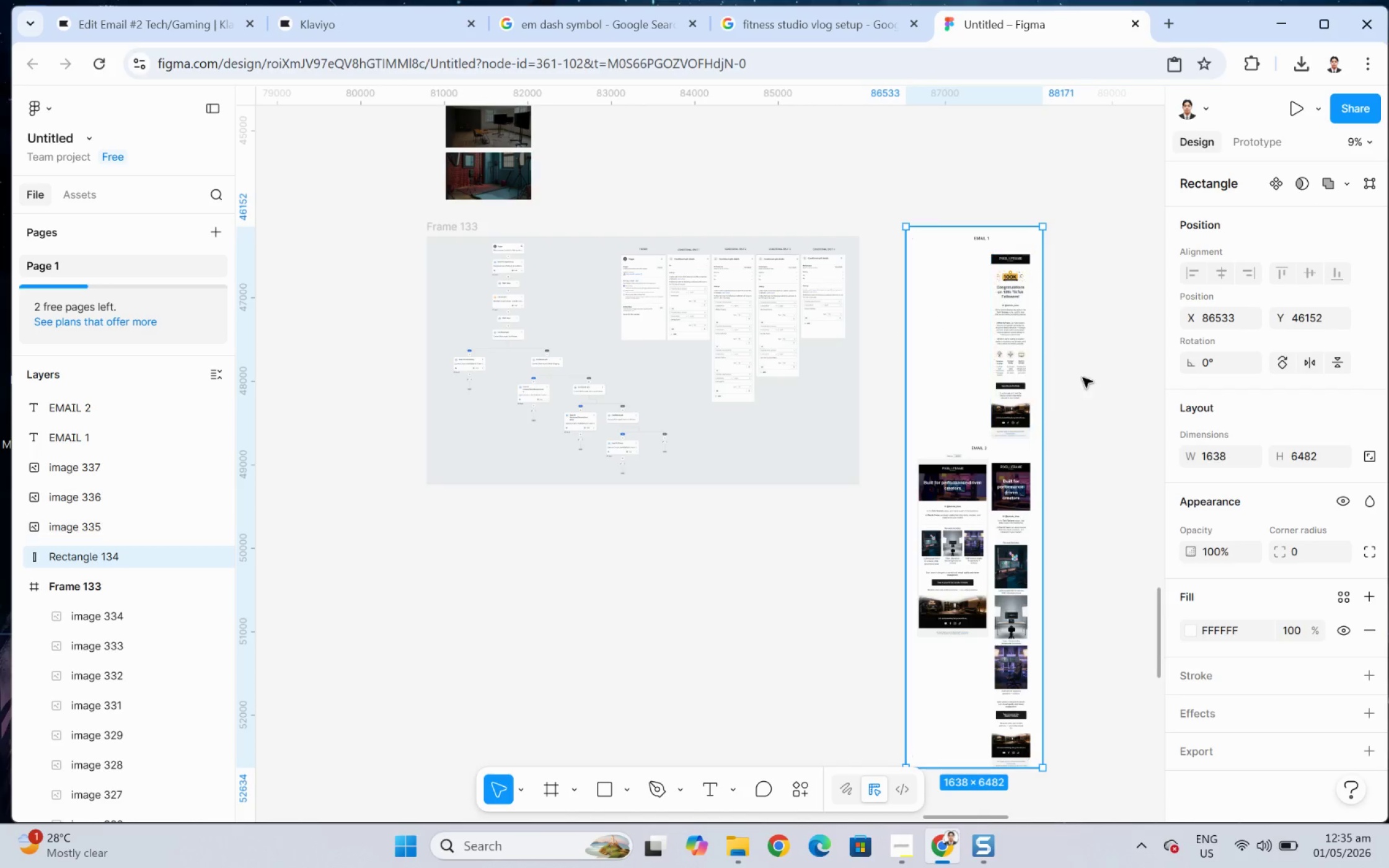 
key(Control+ControlLeft)
 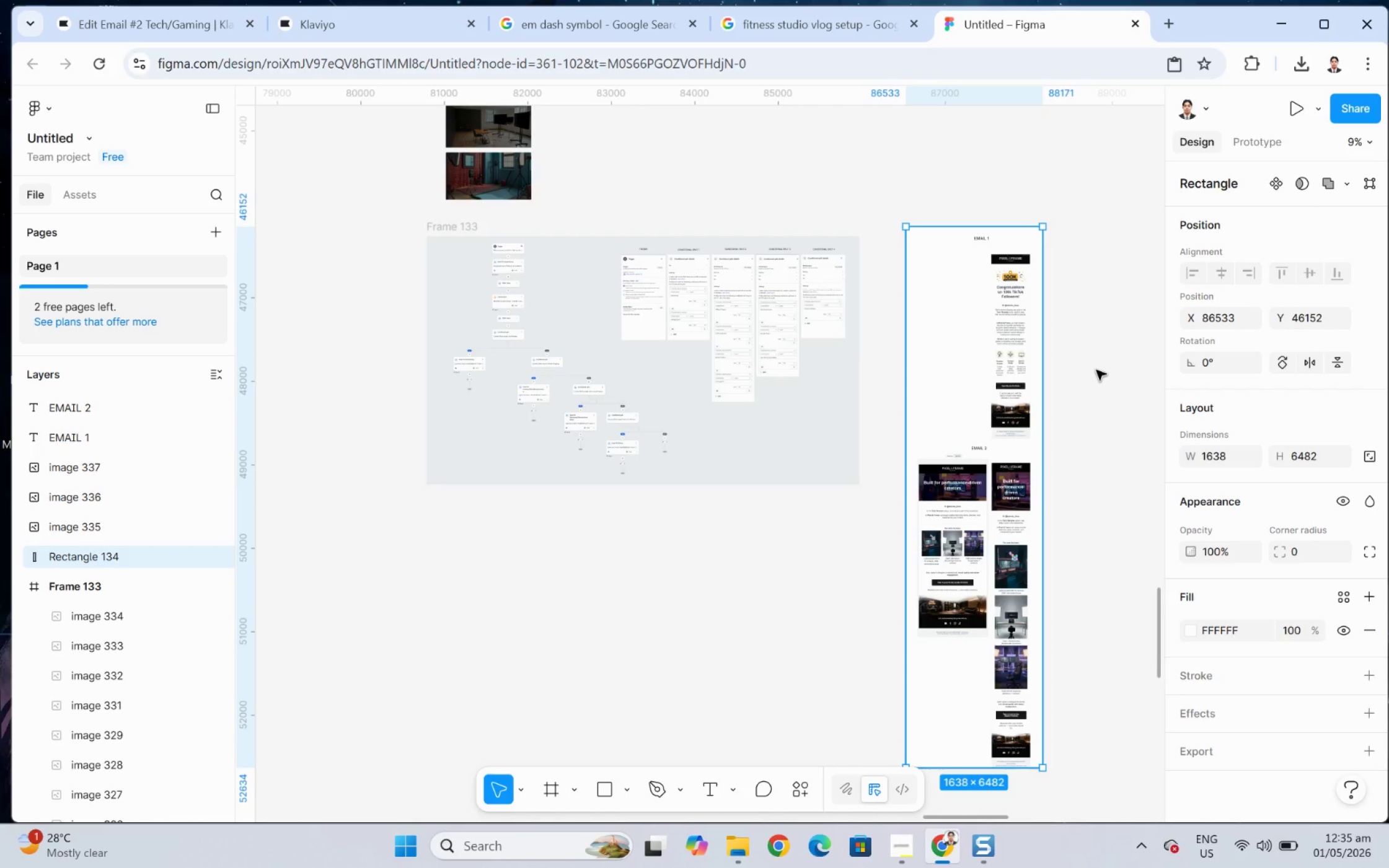 
key(Control+Z)
 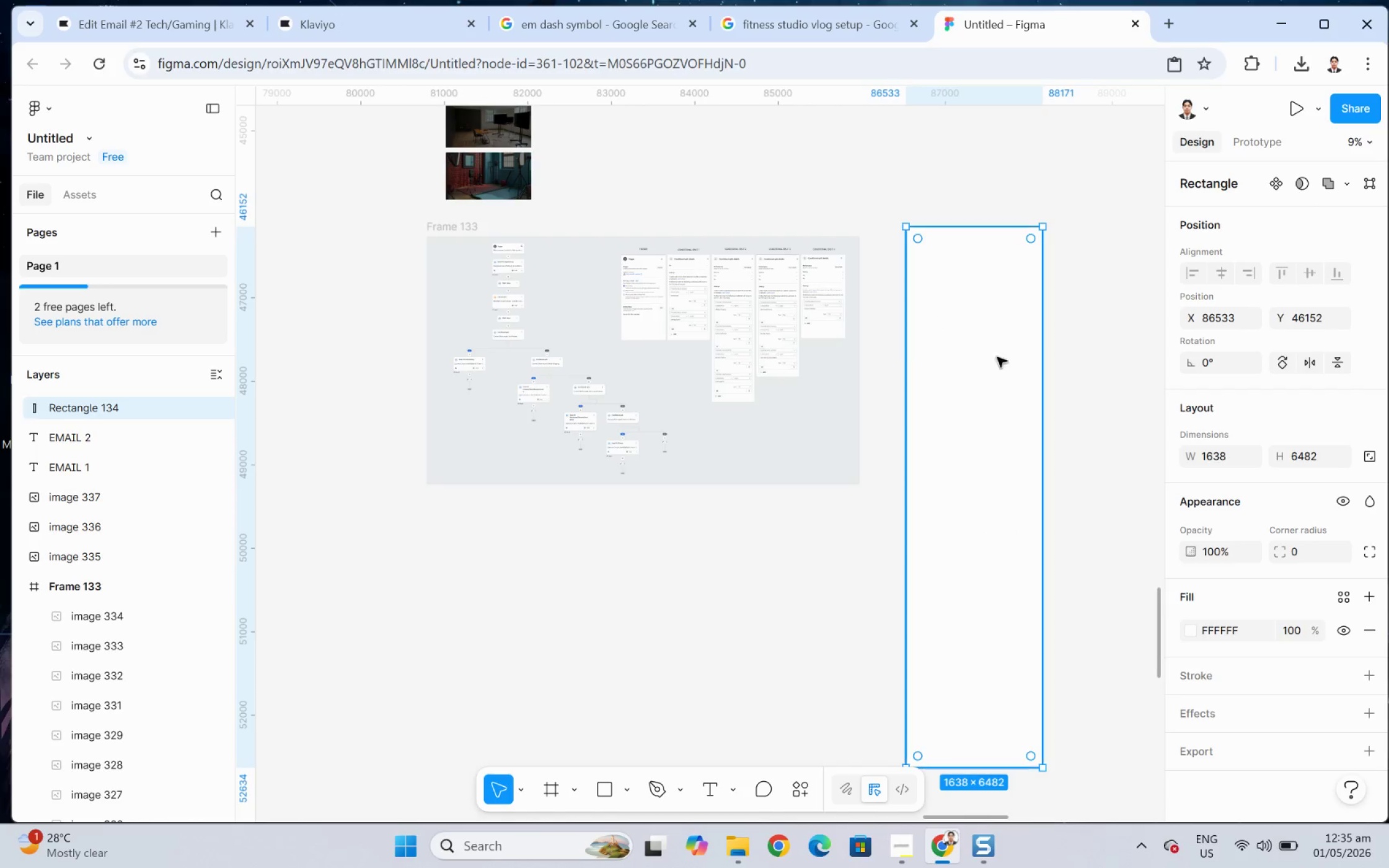 
left_click_drag(start_coordinate=[966, 357], to_coordinate=[1064, 354])
 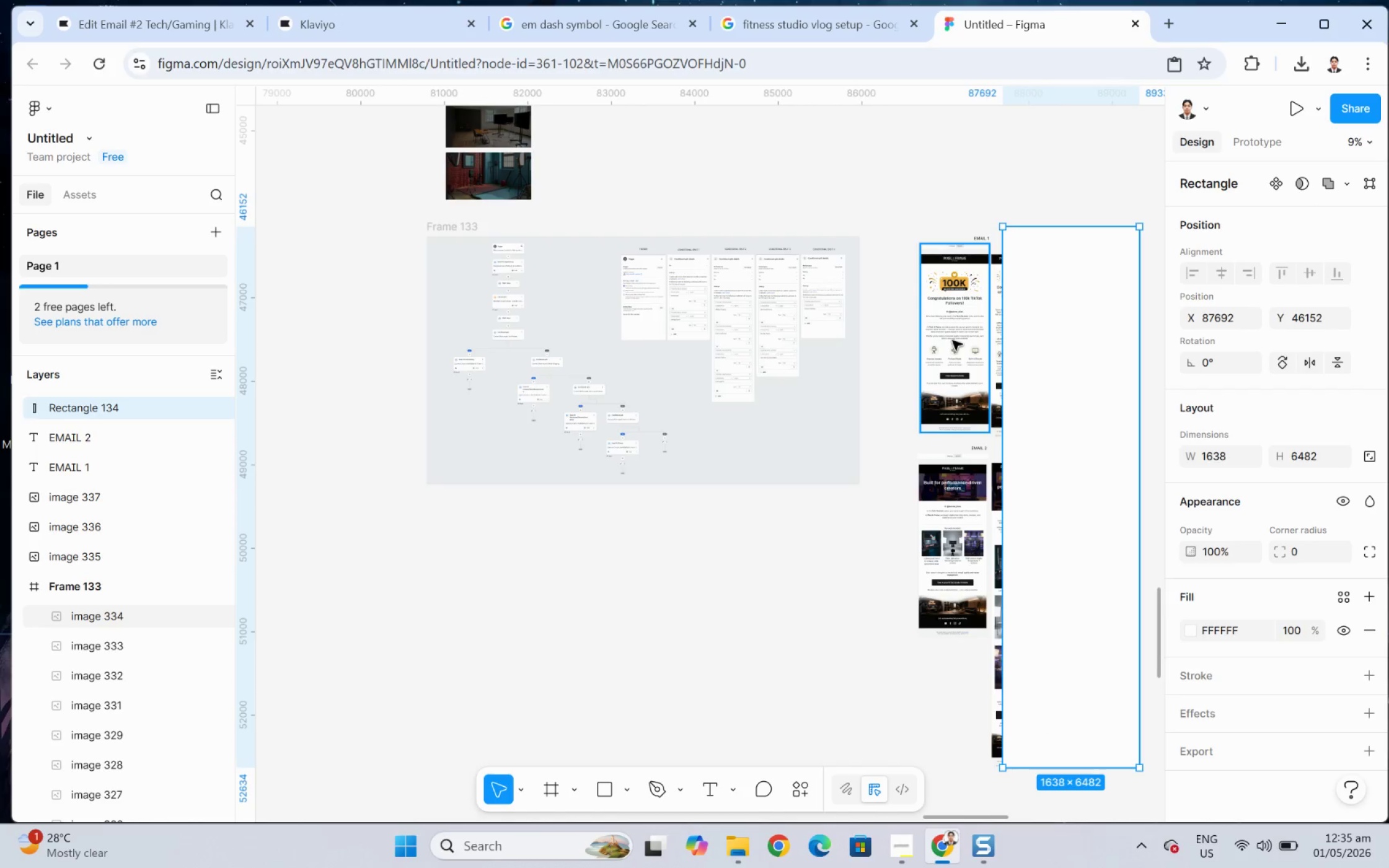 
left_click([952, 340])